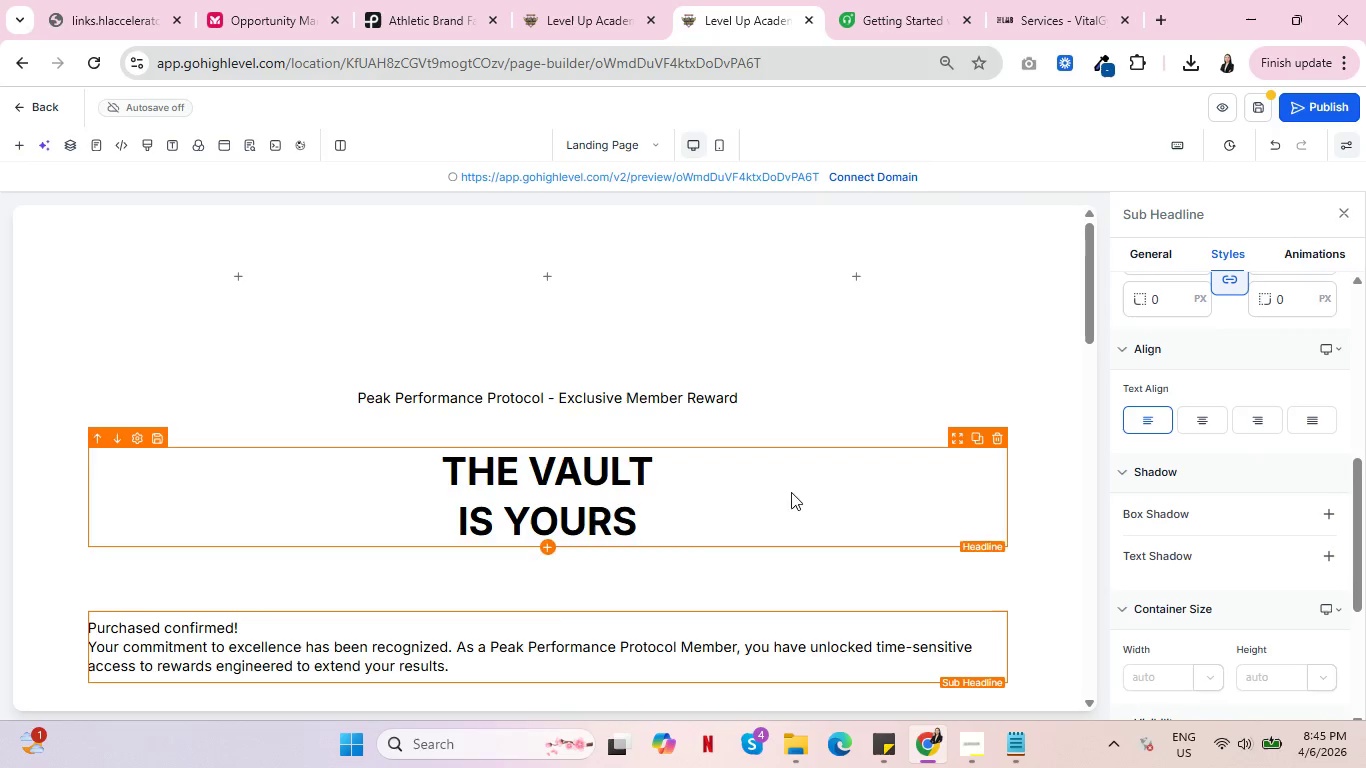 
scroll: coordinate [521, 507], scroll_direction: down, amount: 2.0
 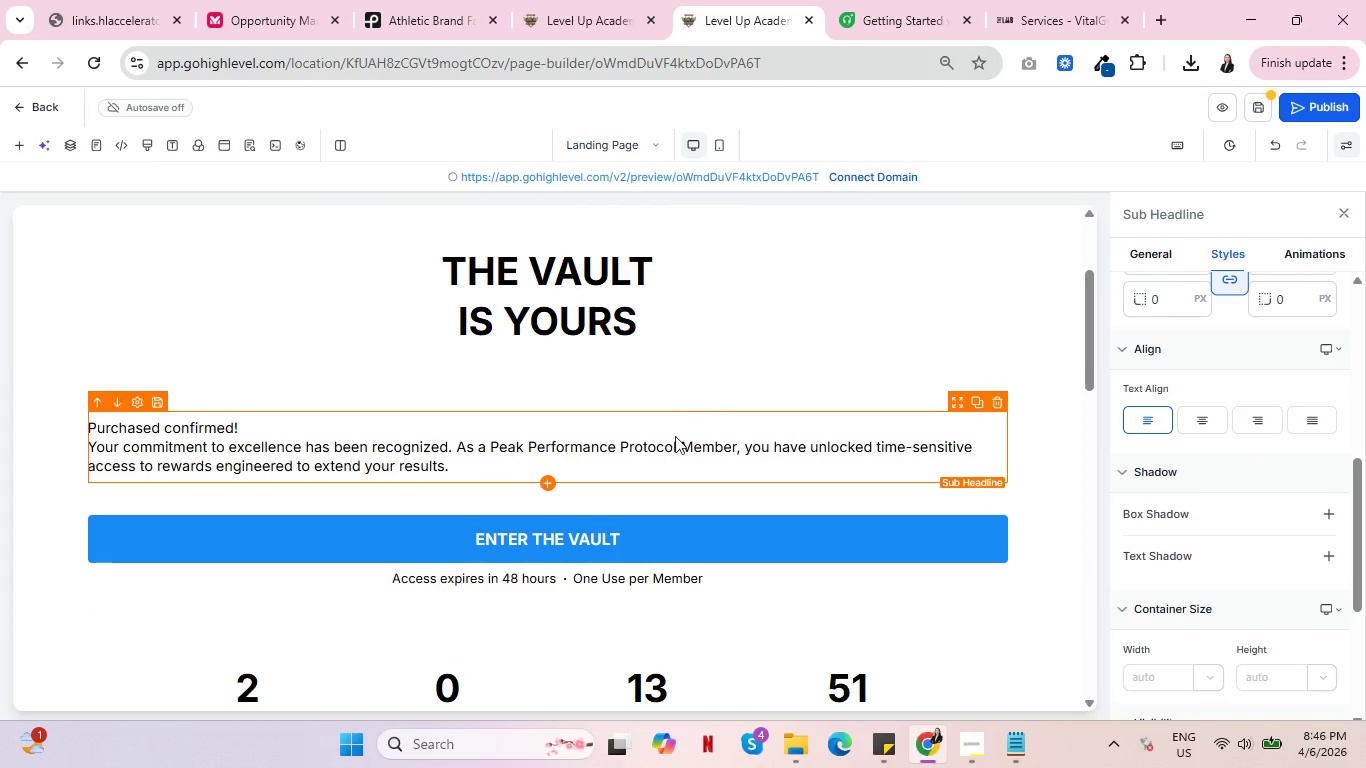 
wait(10.91)
 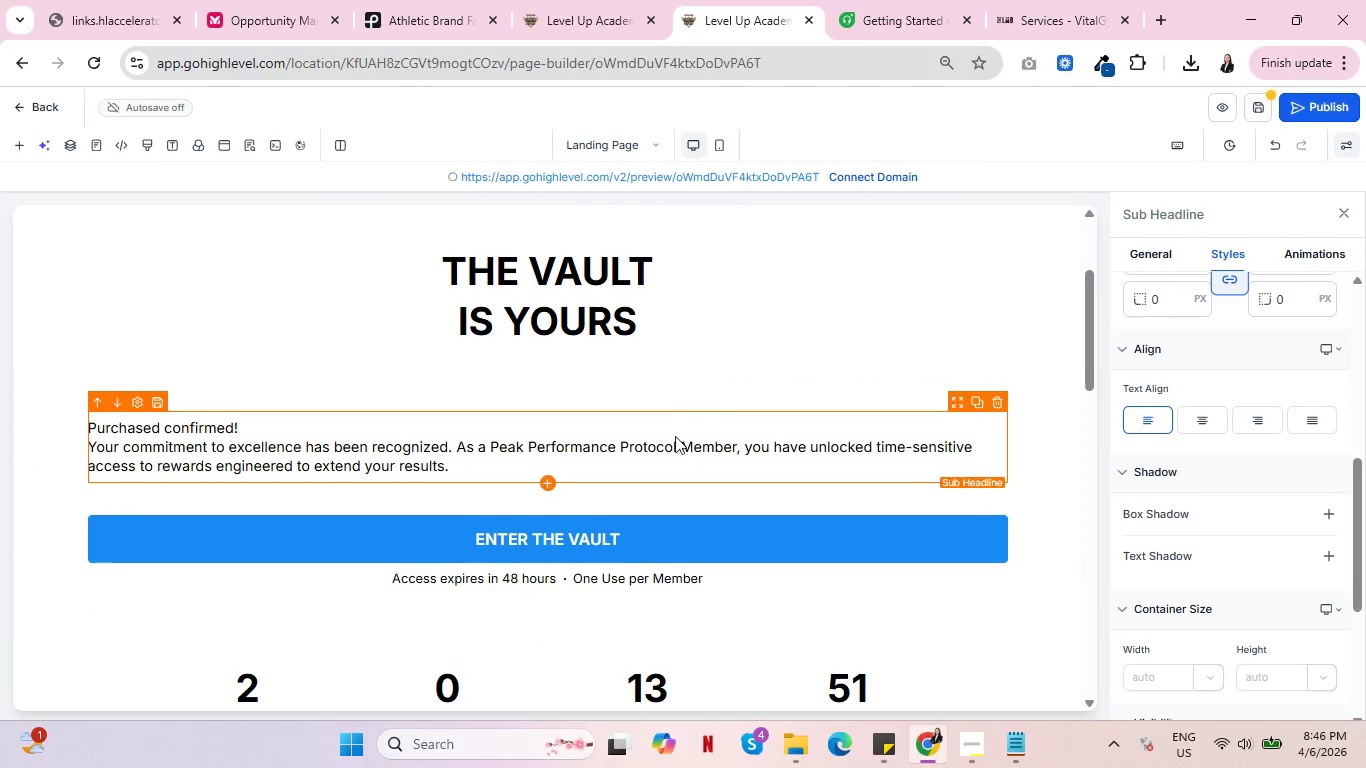 
scroll: coordinate [631, 545], scroll_direction: down, amount: 2.0
 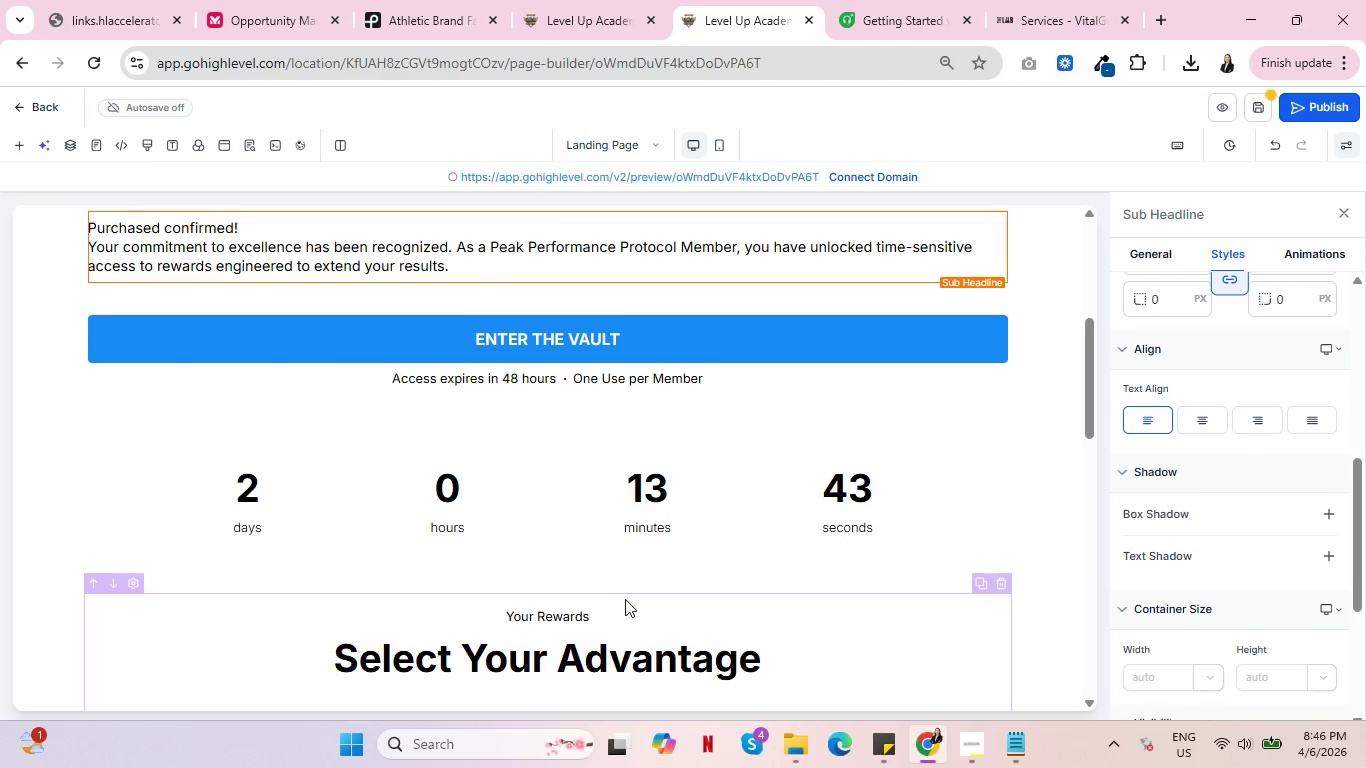 
wait(8.26)
 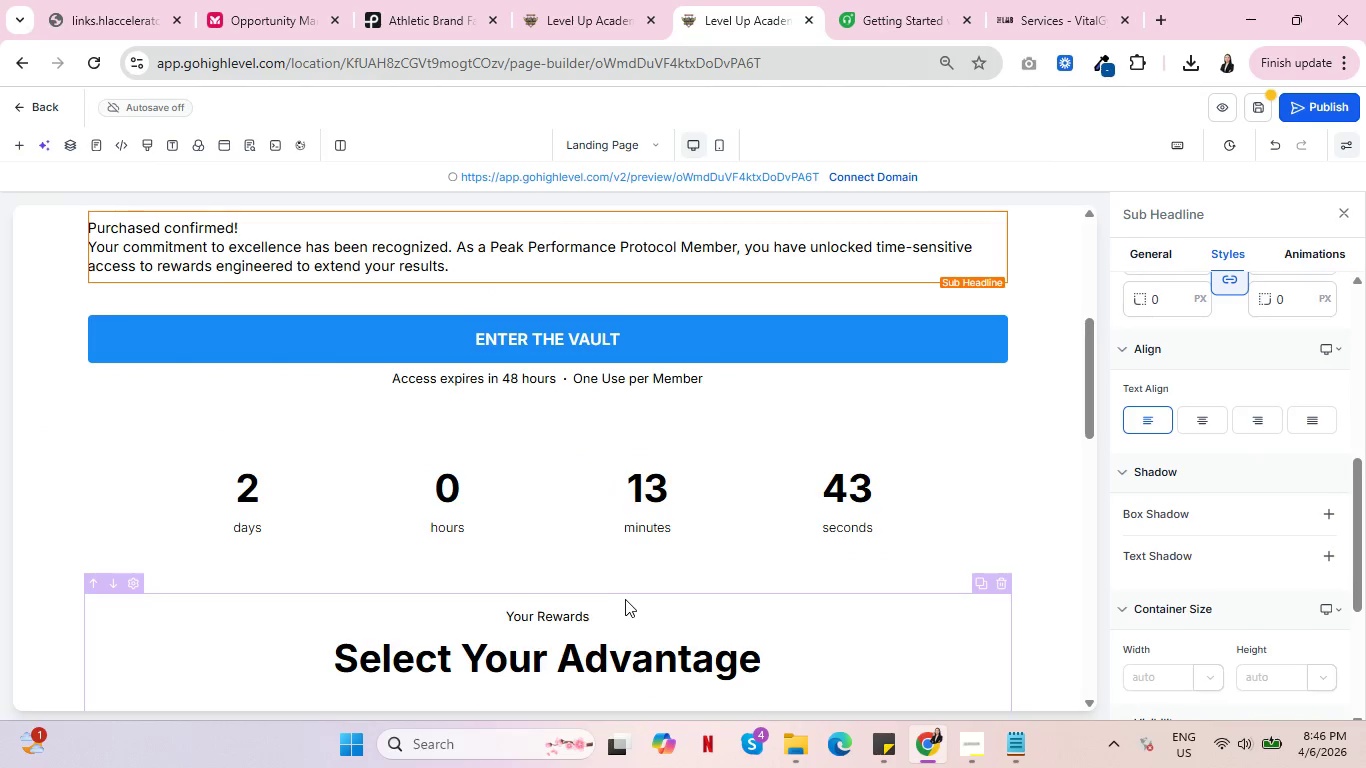 
scroll: coordinate [736, 504], scroll_direction: down, amount: 7.0
 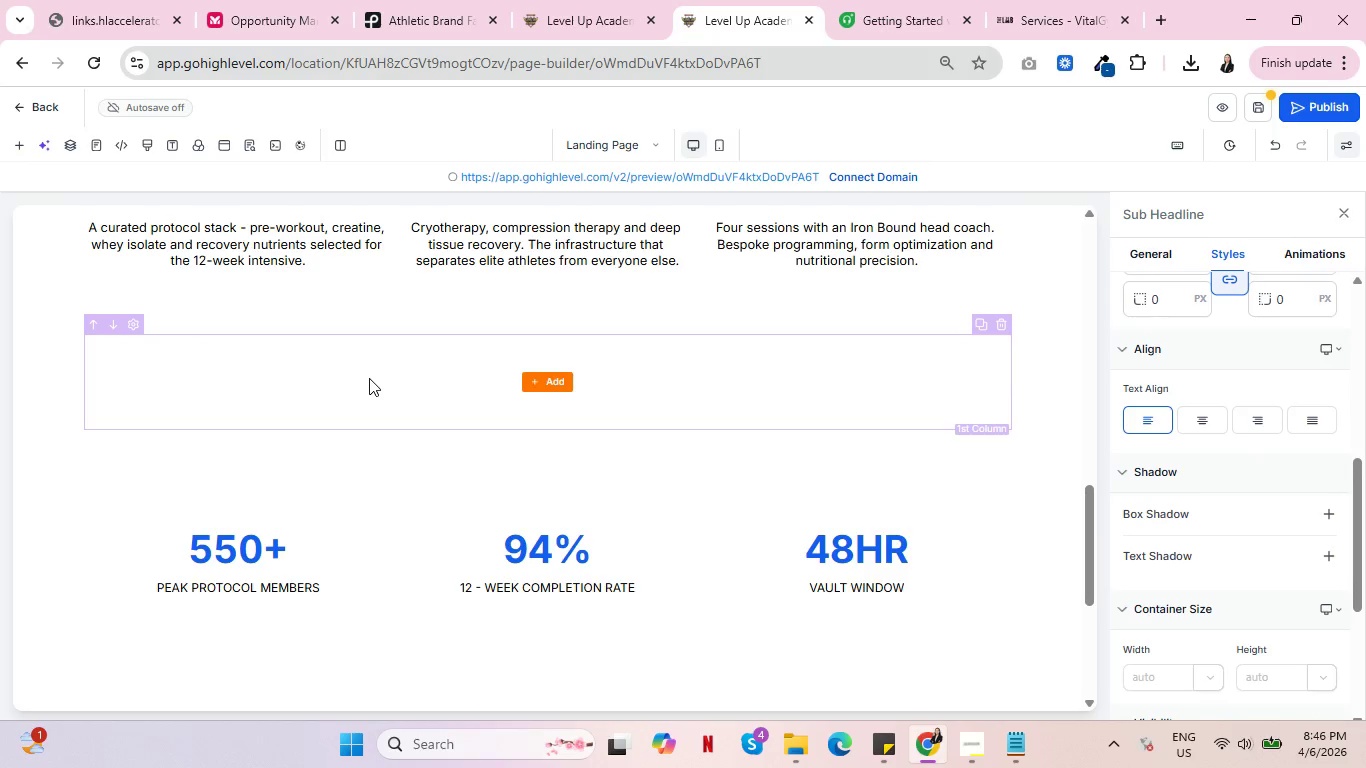 
wait(15.72)
 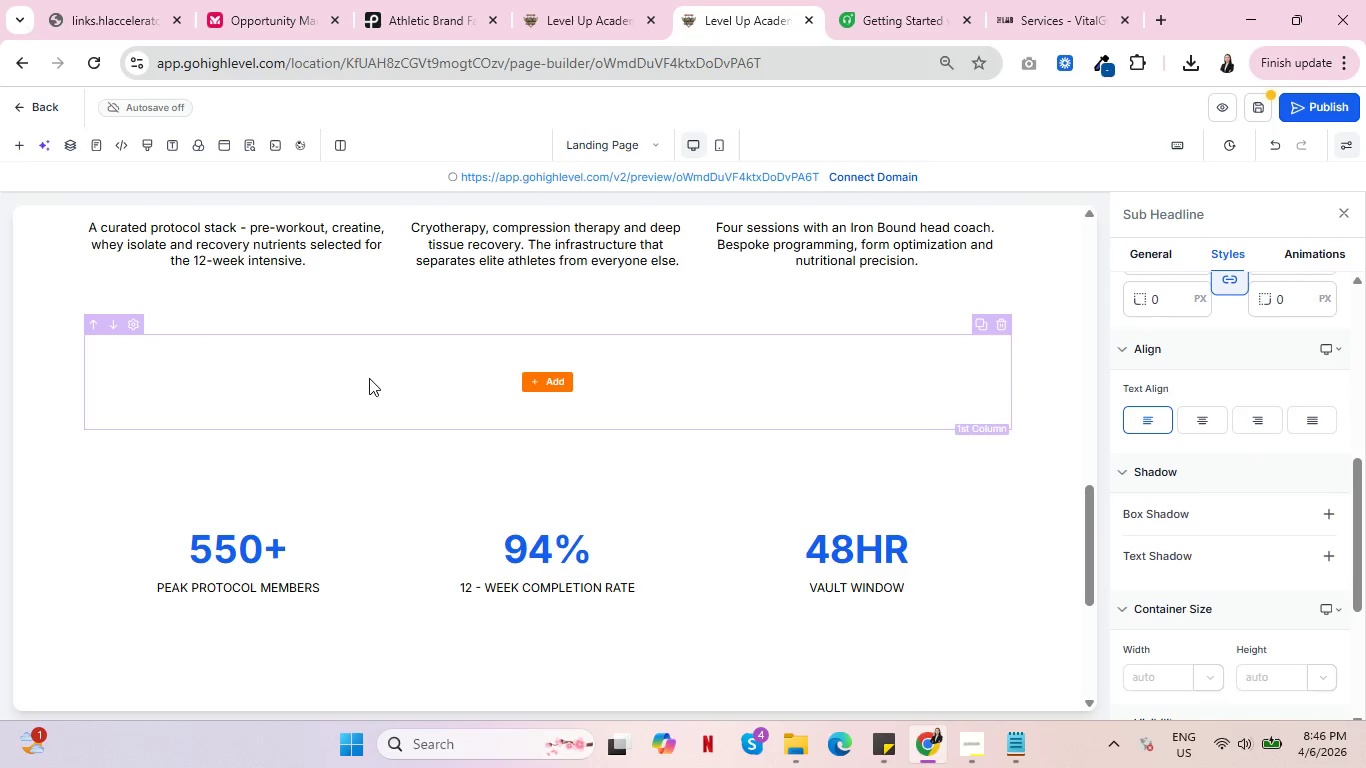 
left_click([563, 379])
 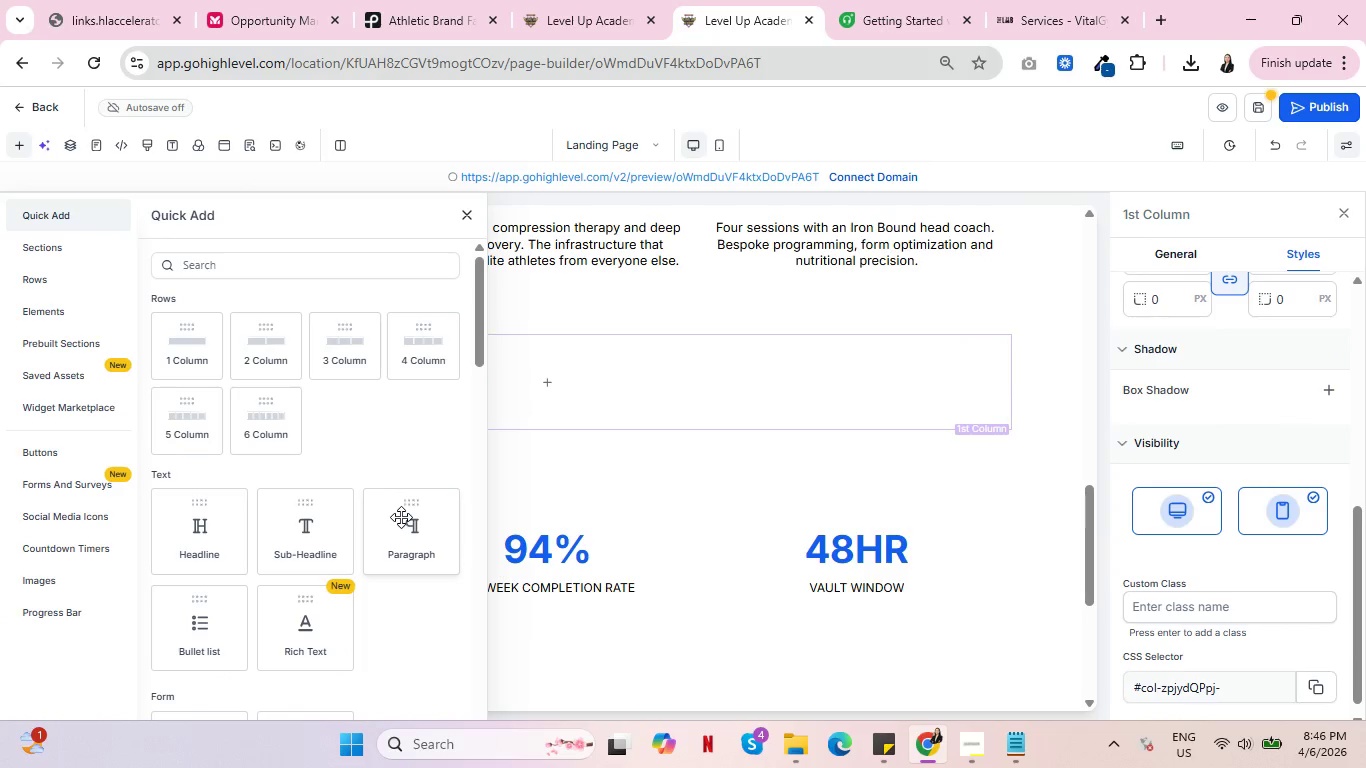 
left_click([435, 517])
 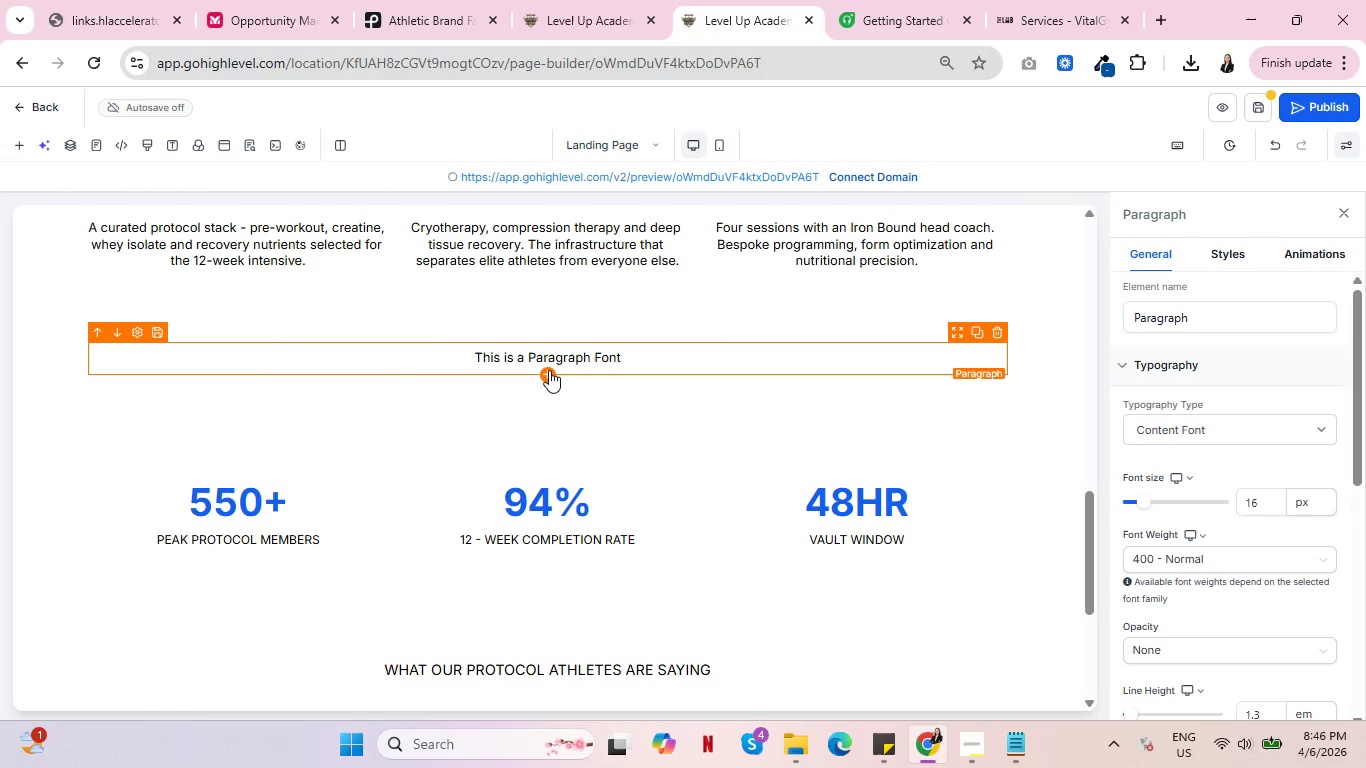 
left_click([549, 370])
 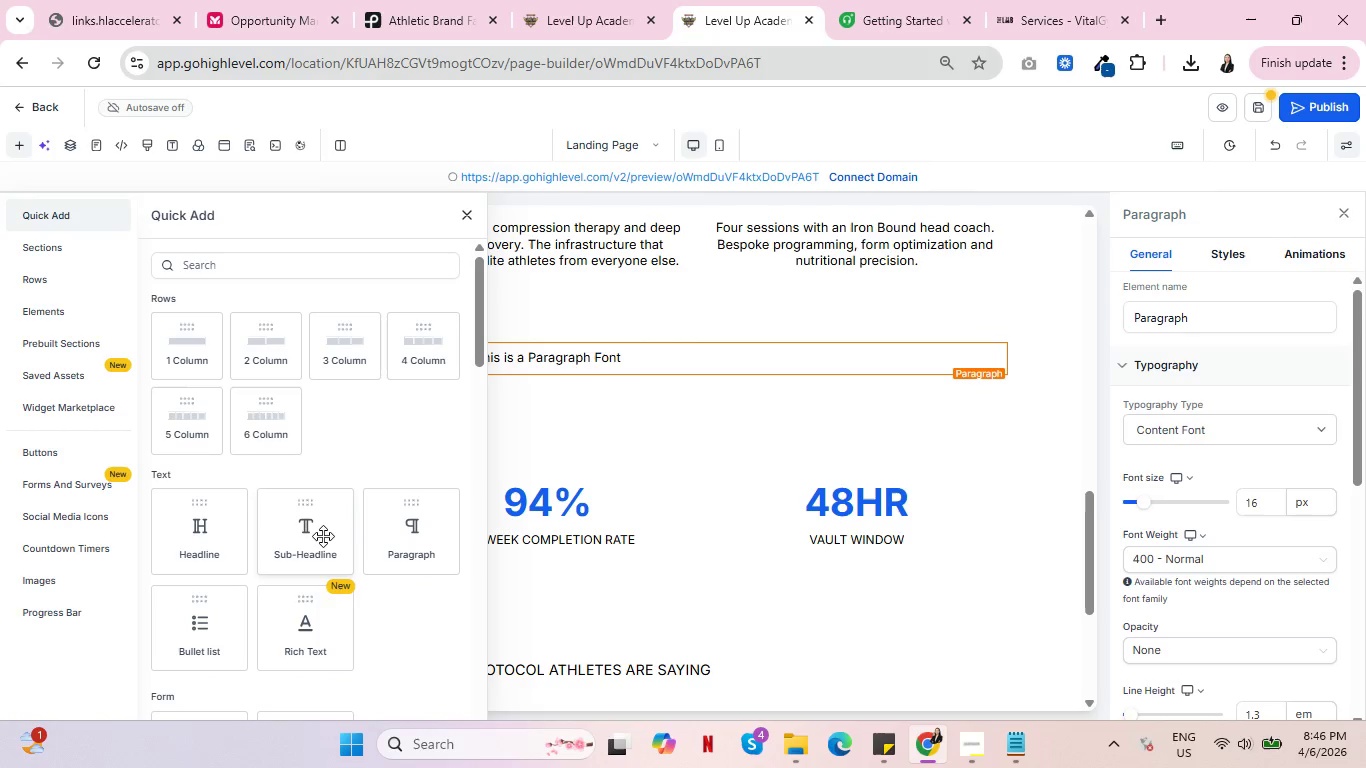 
wait(17.94)
 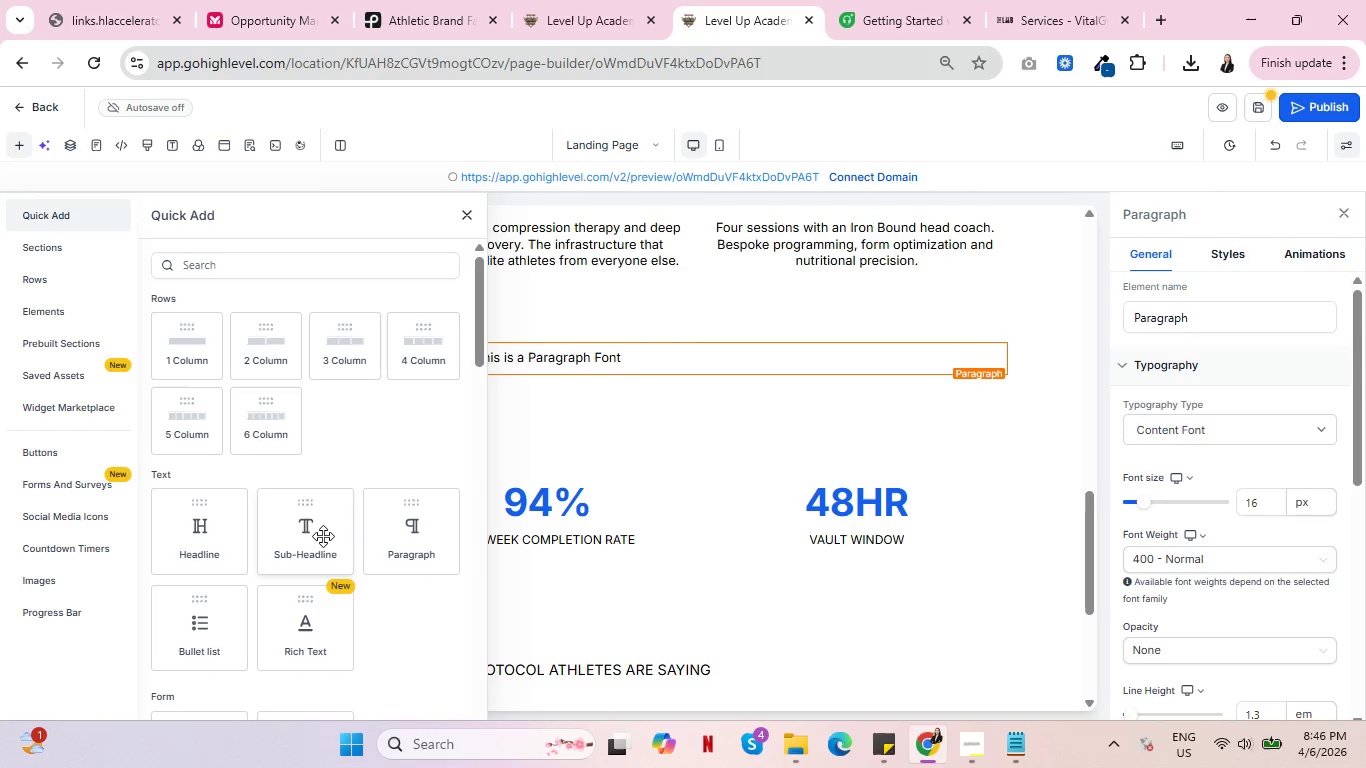 
left_click([596, 15])
 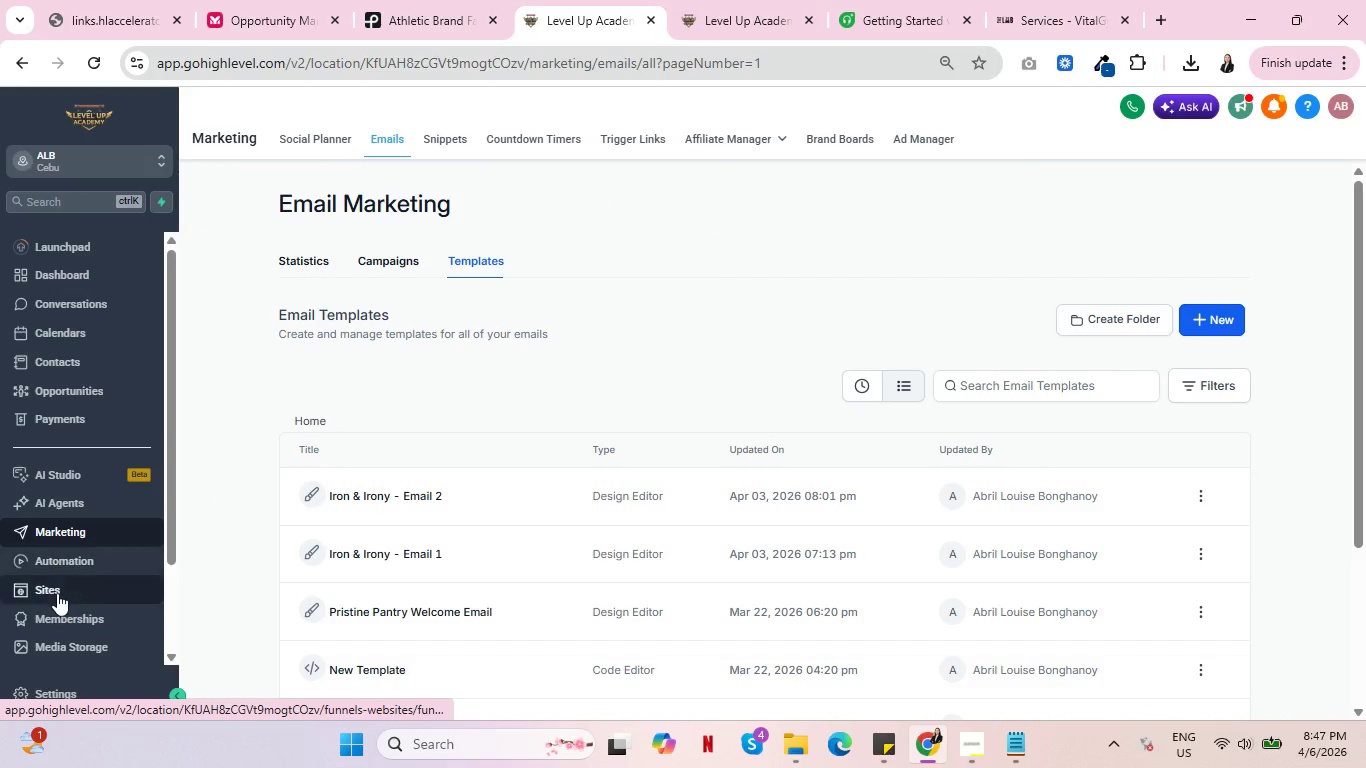 
left_click([62, 413])
 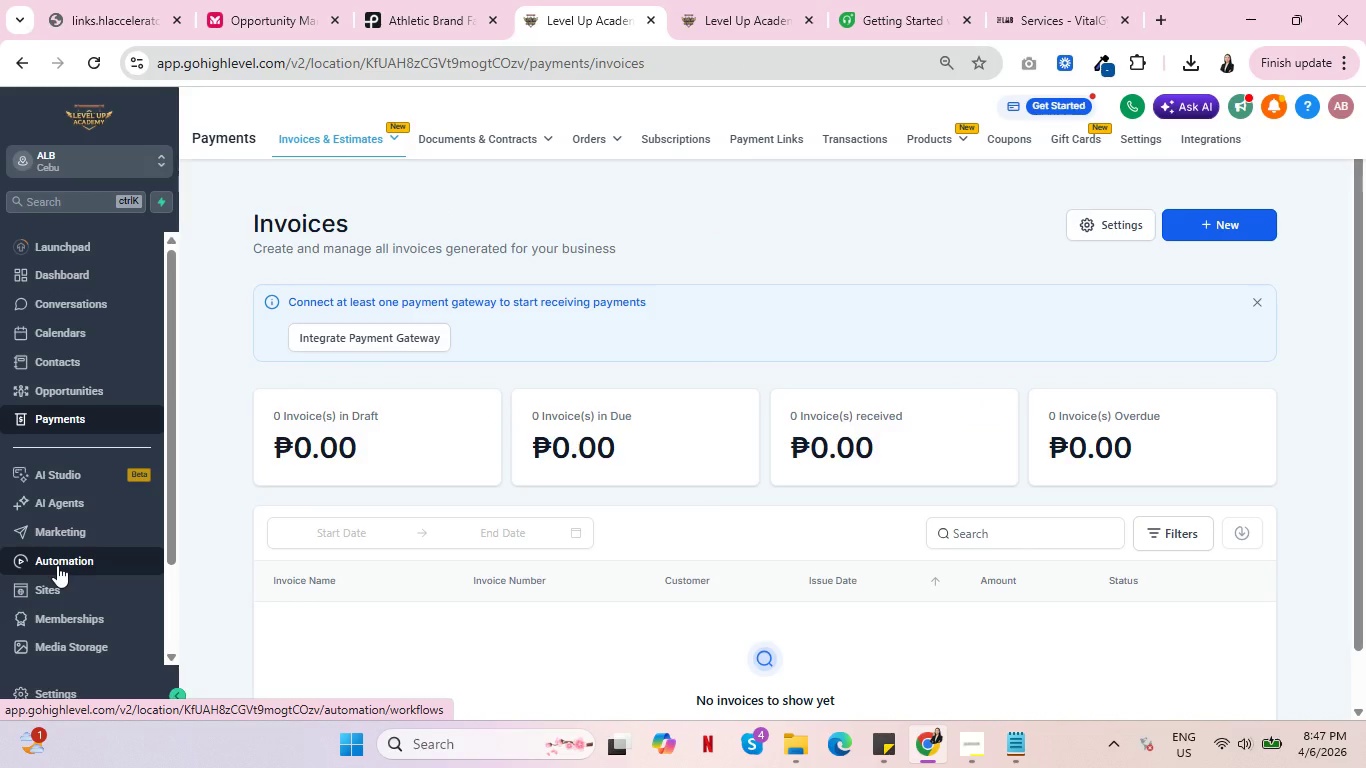 
wait(5.39)
 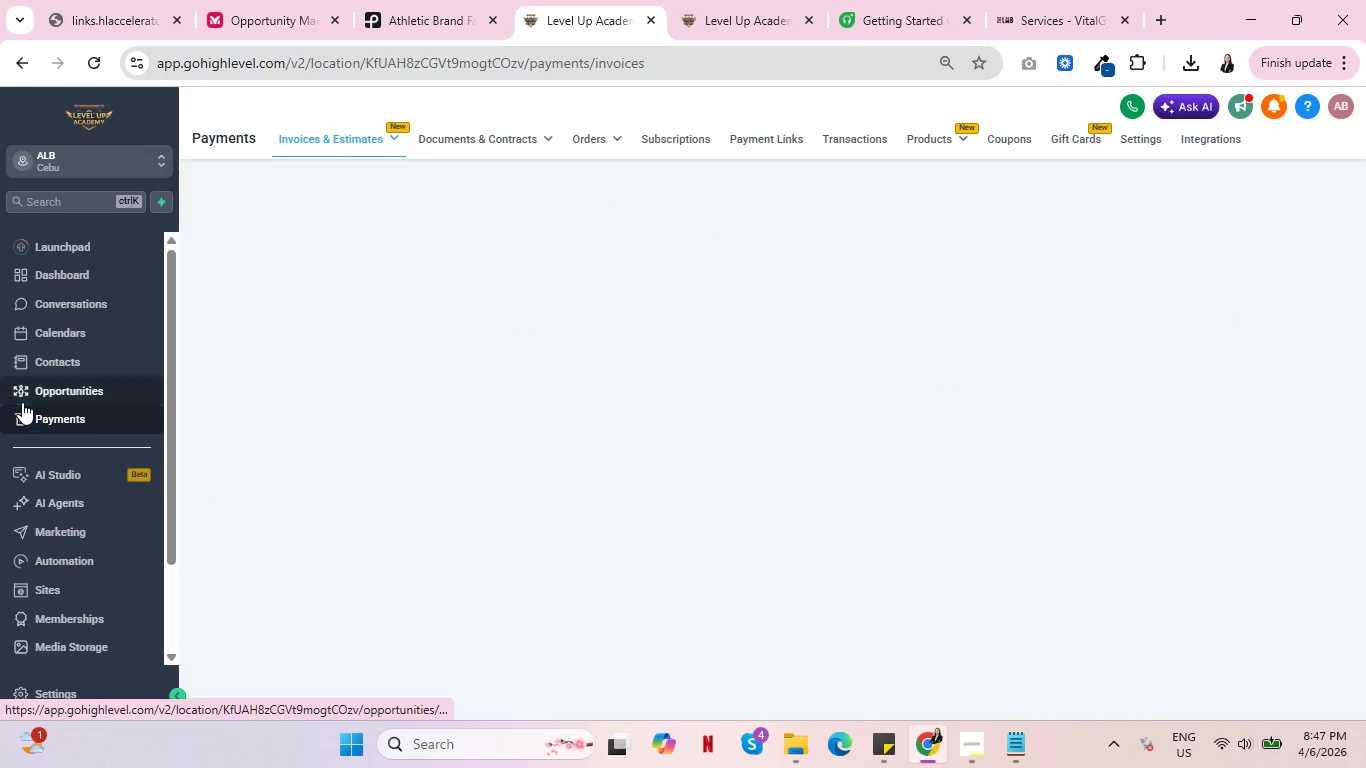 
scroll: coordinate [64, 567], scroll_direction: down, amount: 2.0
 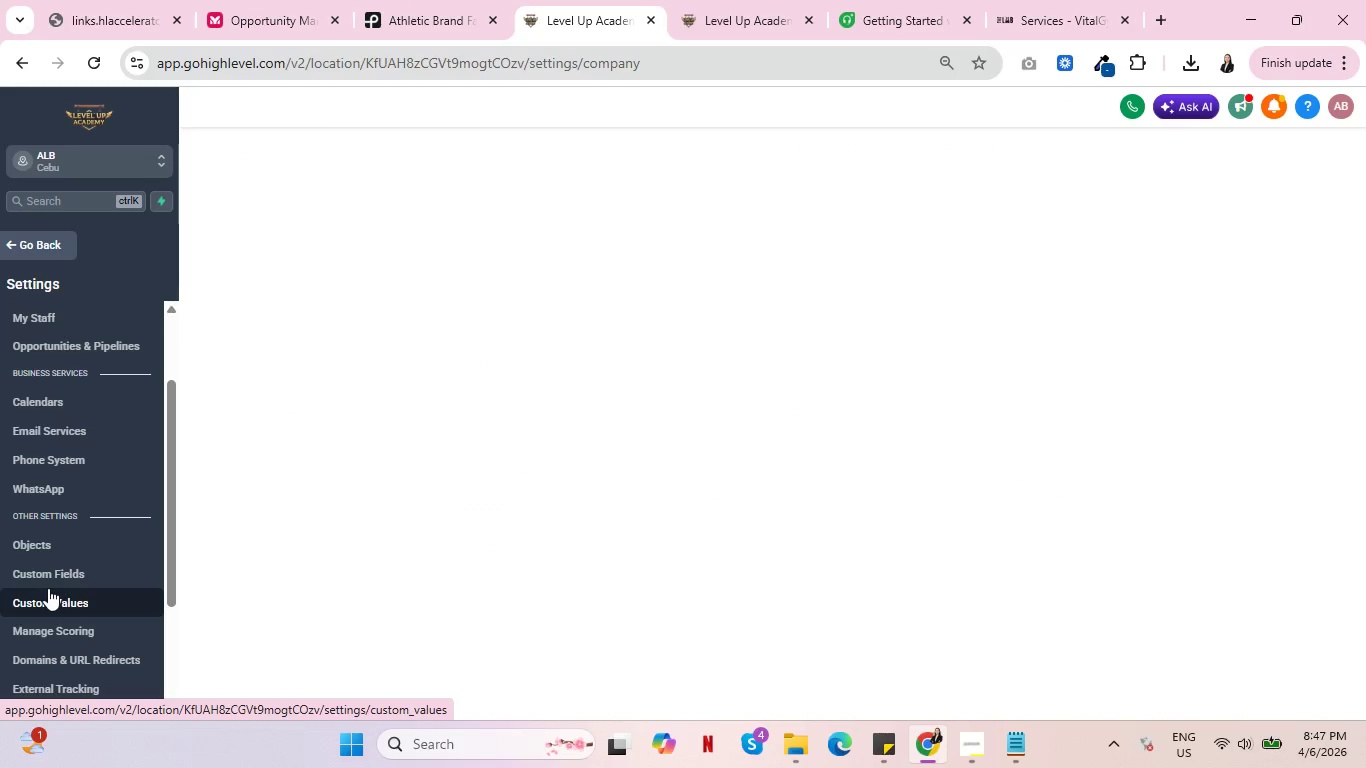 
left_click([56, 572])
 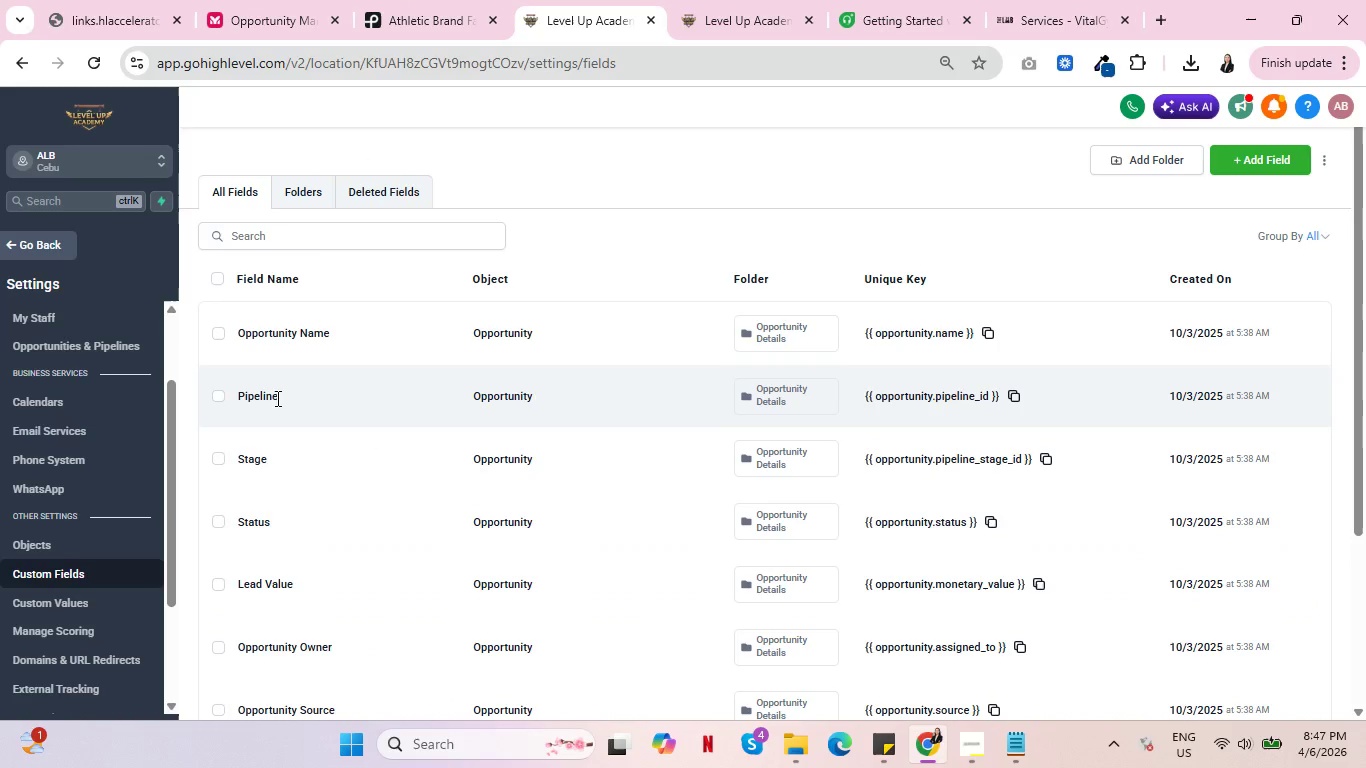 
left_click([317, 185])
 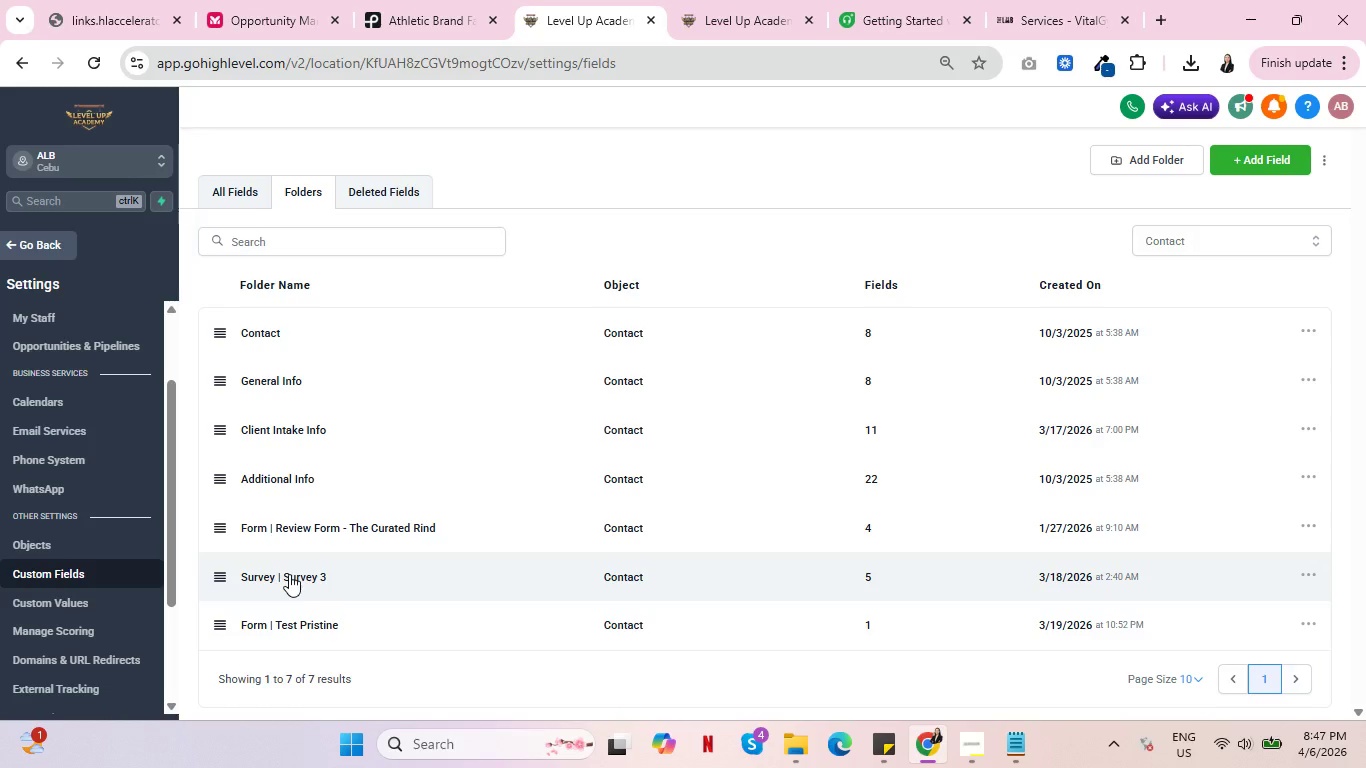 
left_click([288, 574])
 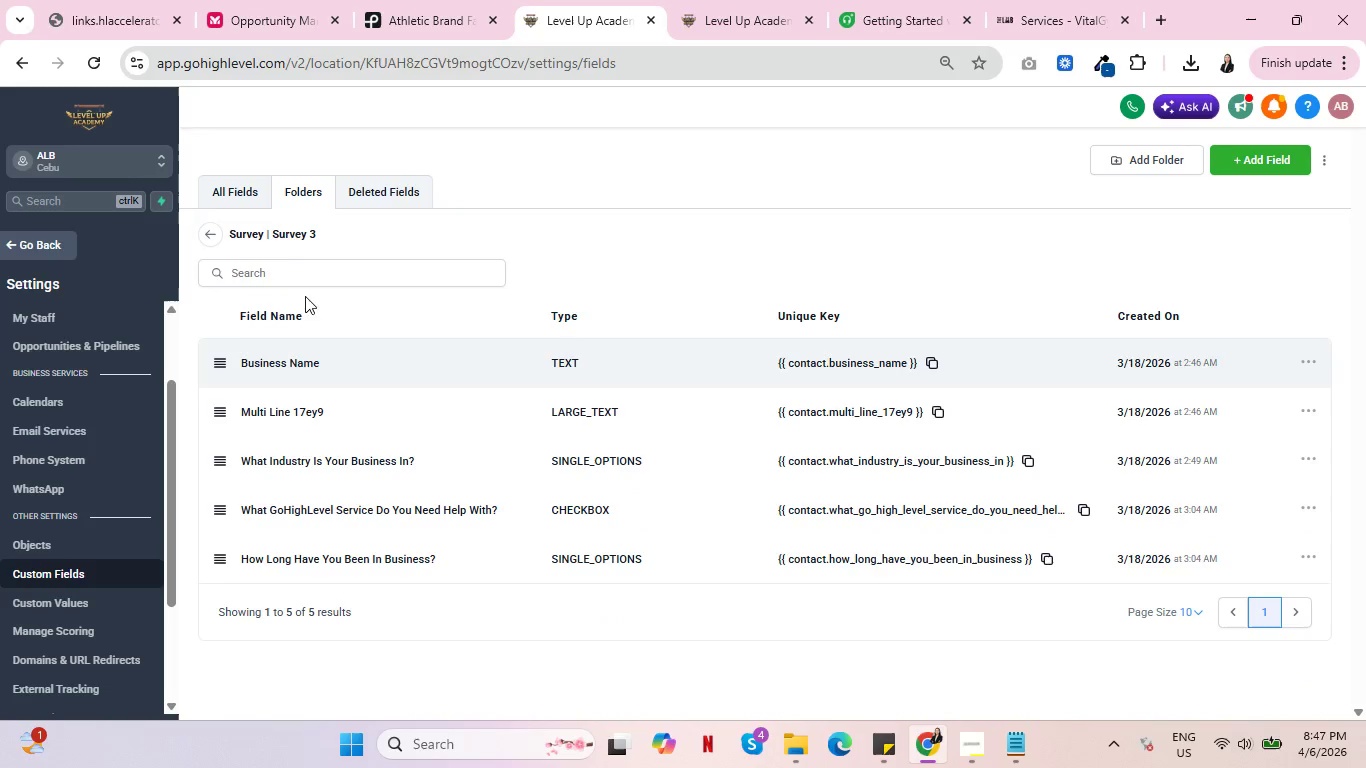 
left_click([199, 229])
 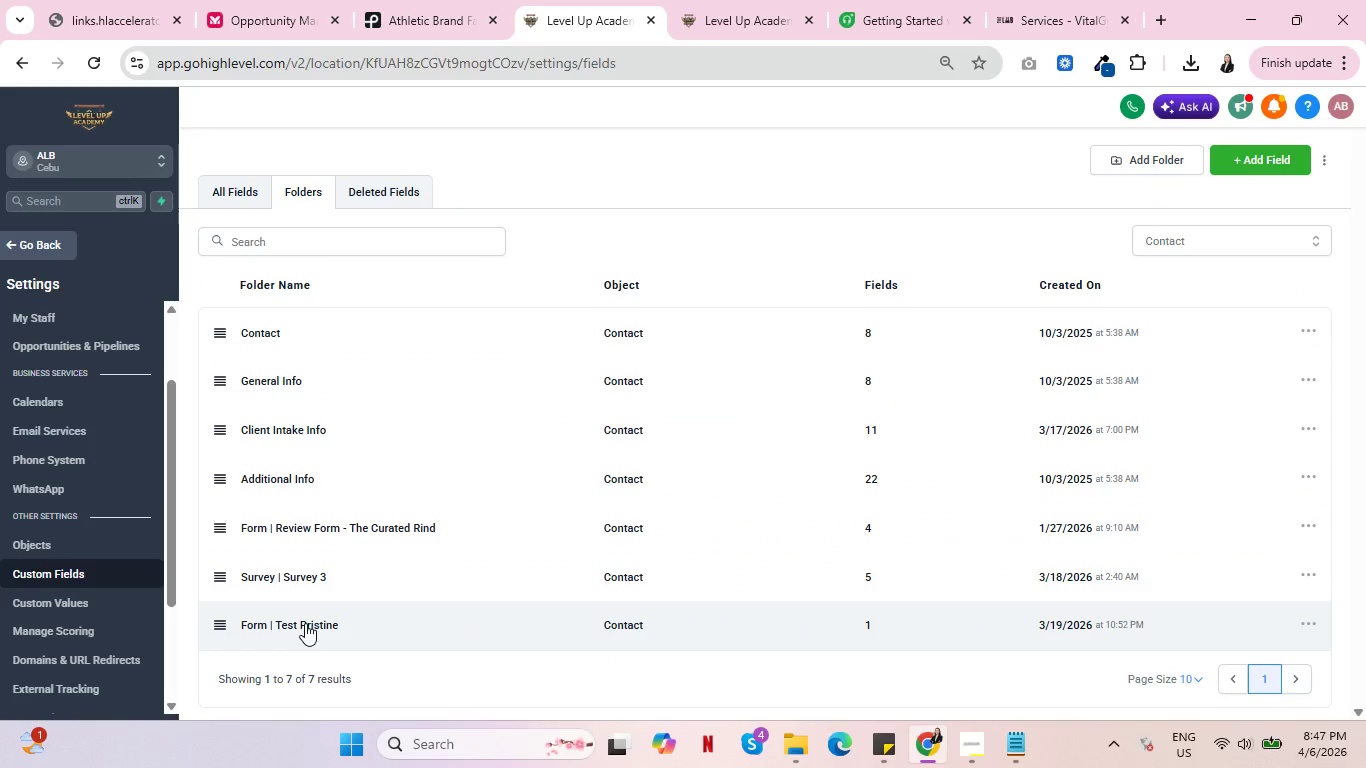 
left_click([305, 623])
 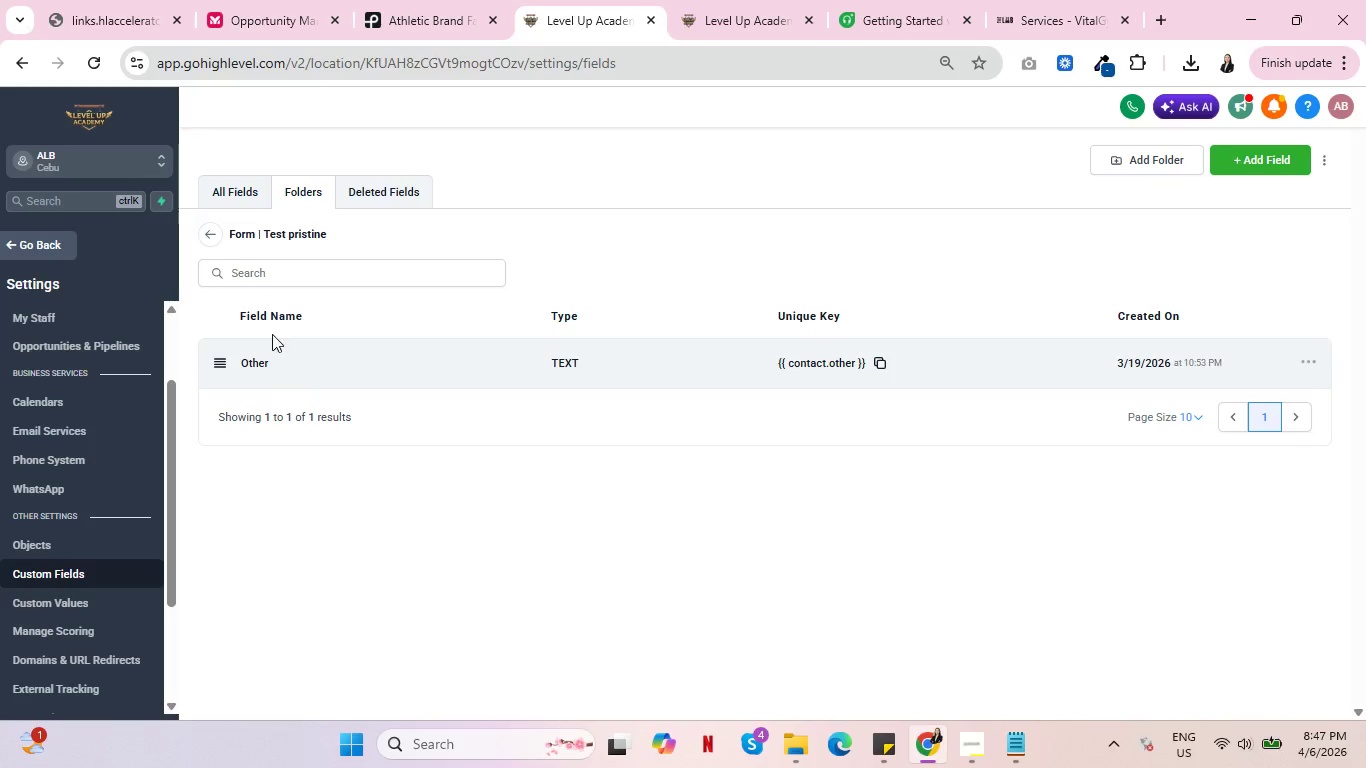 
left_click([207, 232])
 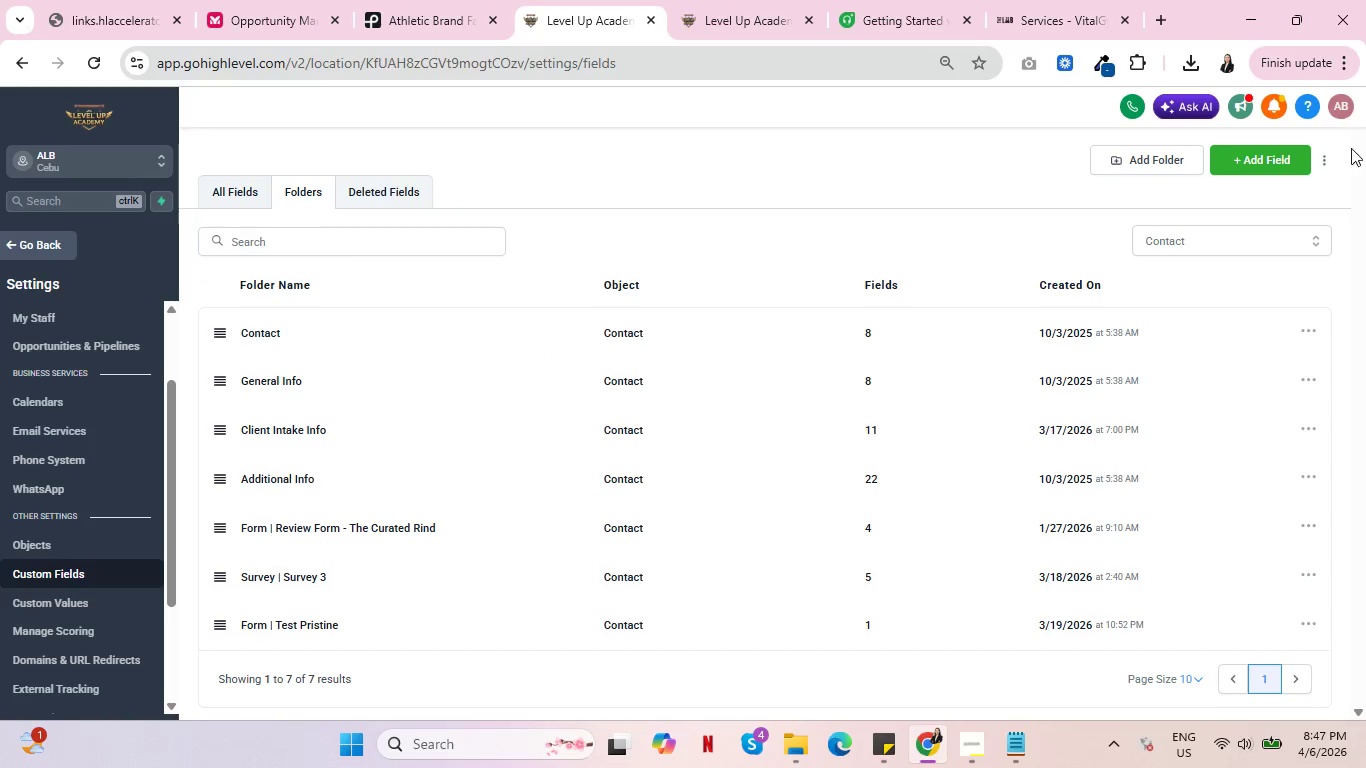 
left_click([1249, 157])
 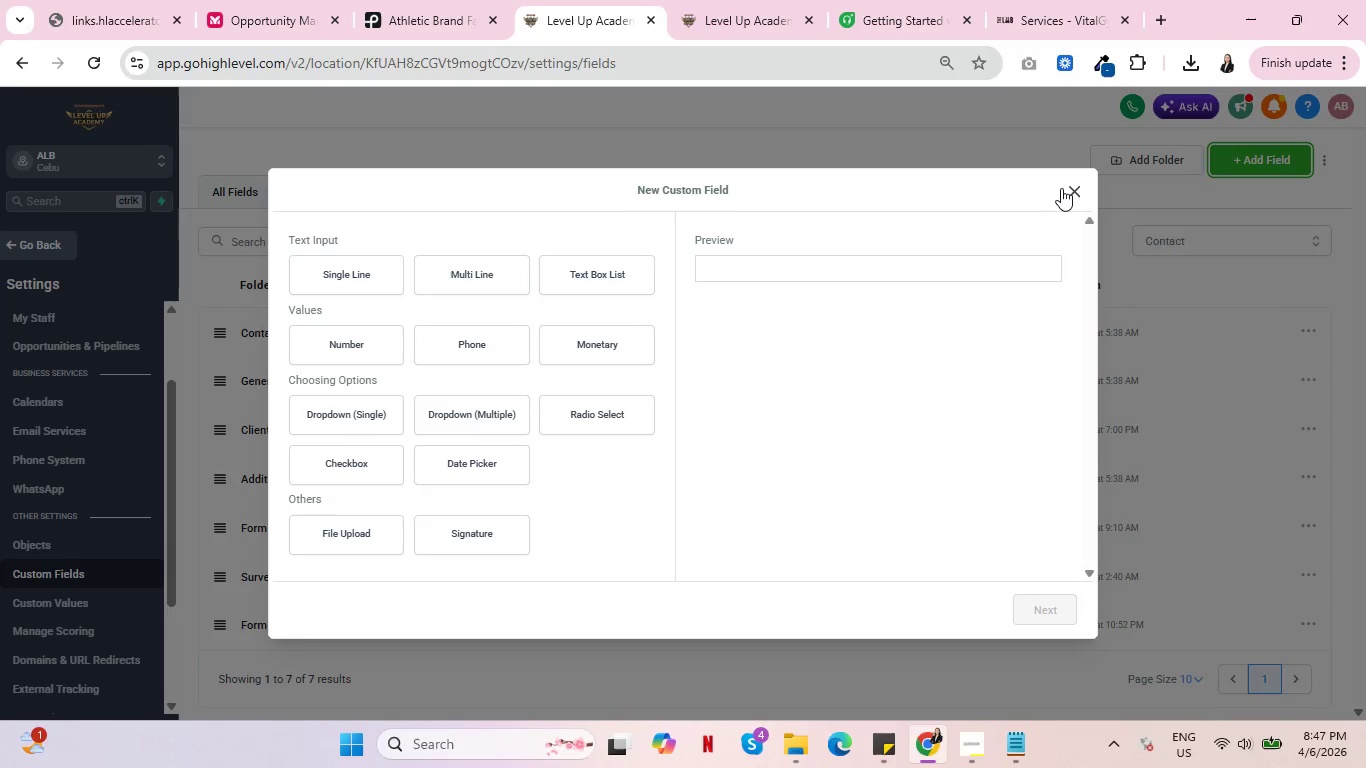 
left_click([1074, 194])
 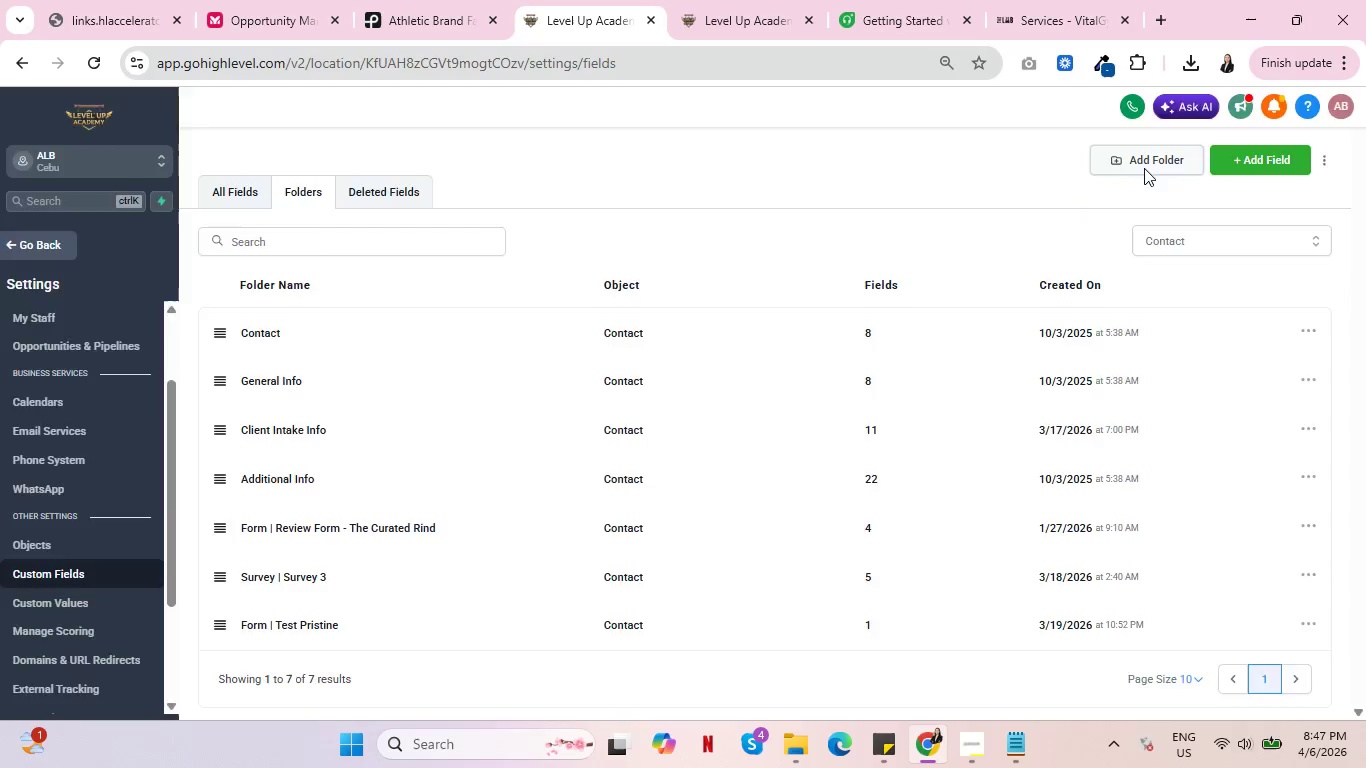 
double_click([1144, 168])
 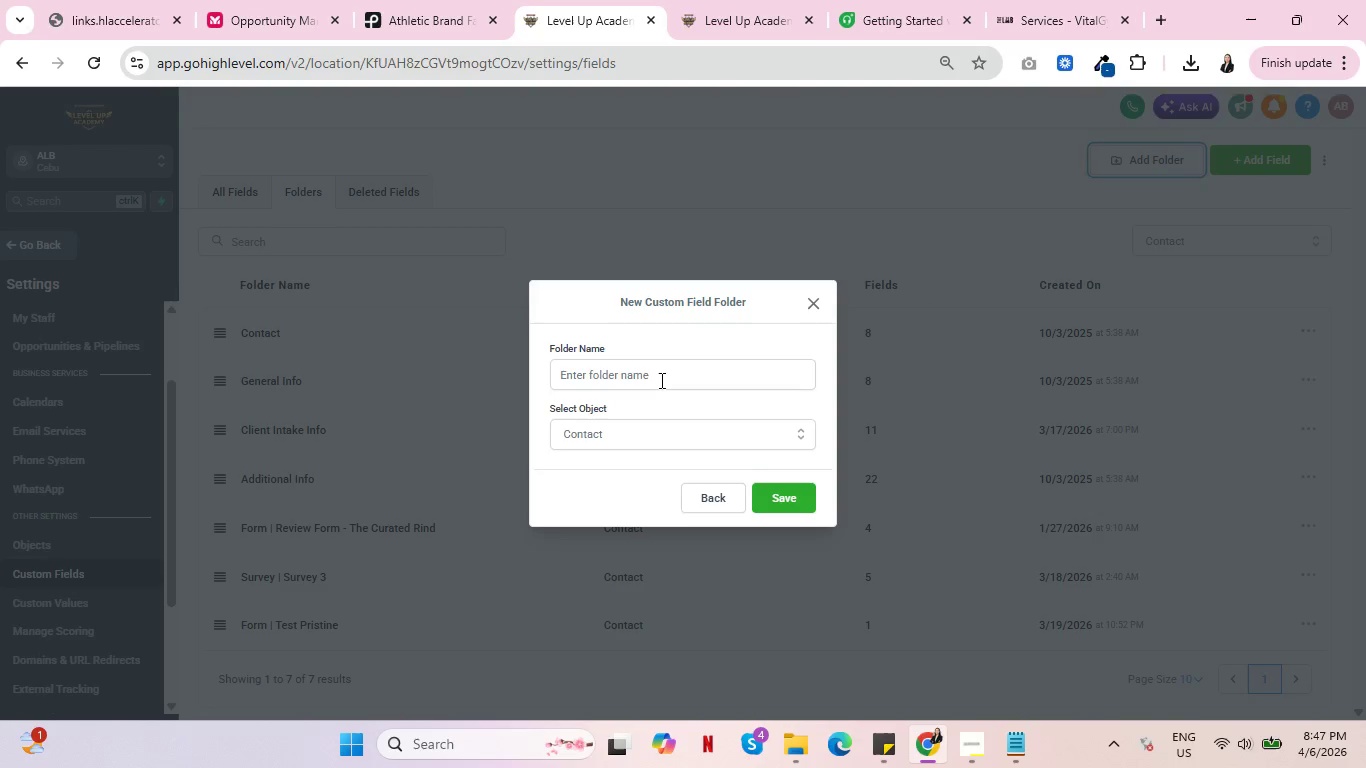 
left_click([660, 379])
 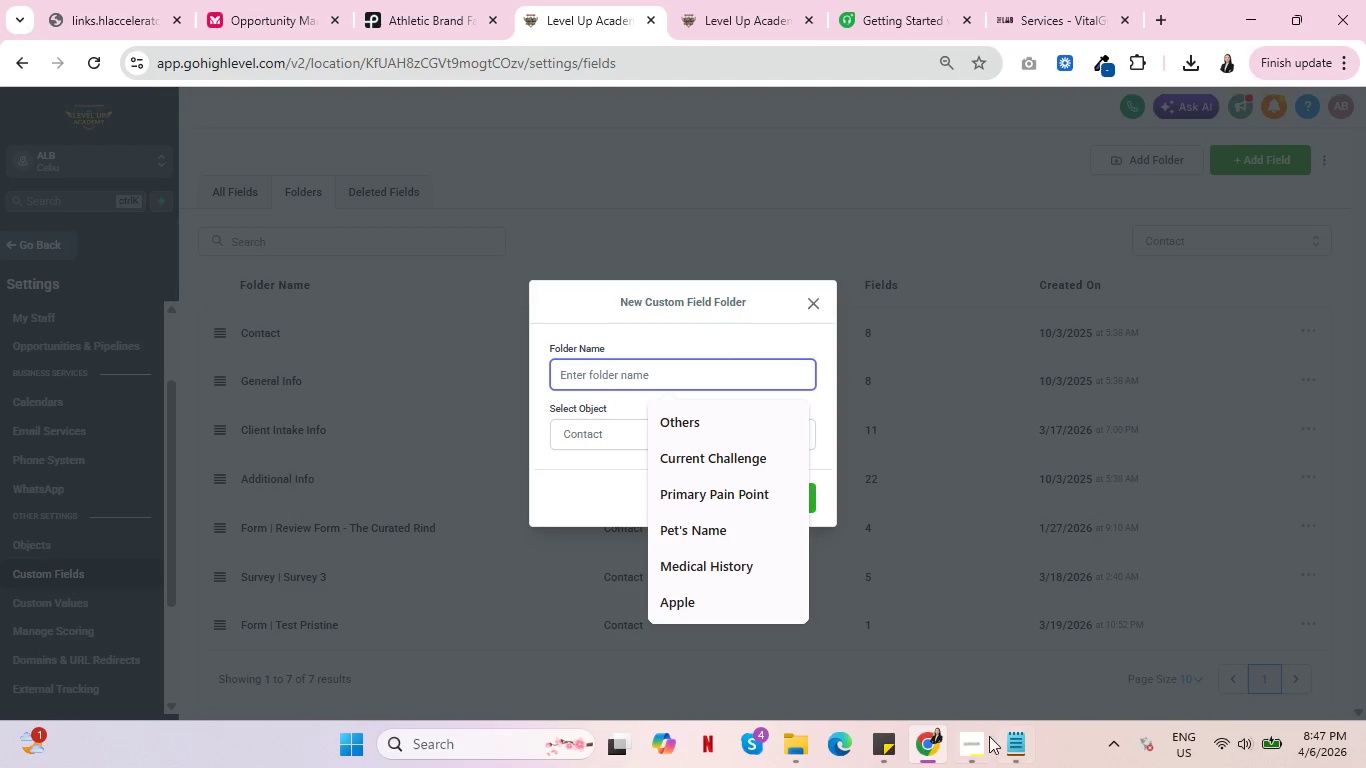 
left_click([988, 739])